 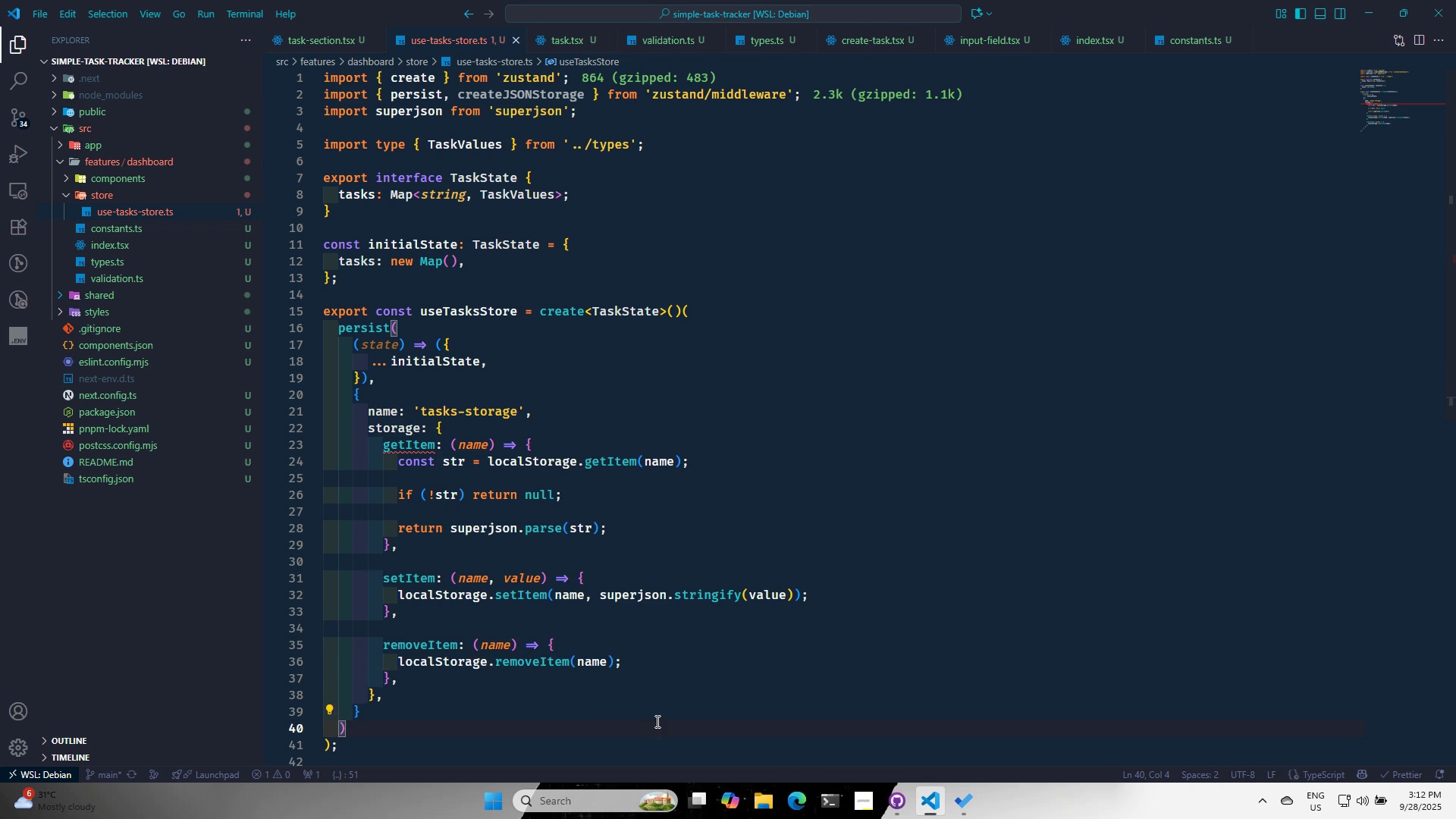 
key(Control+S)
 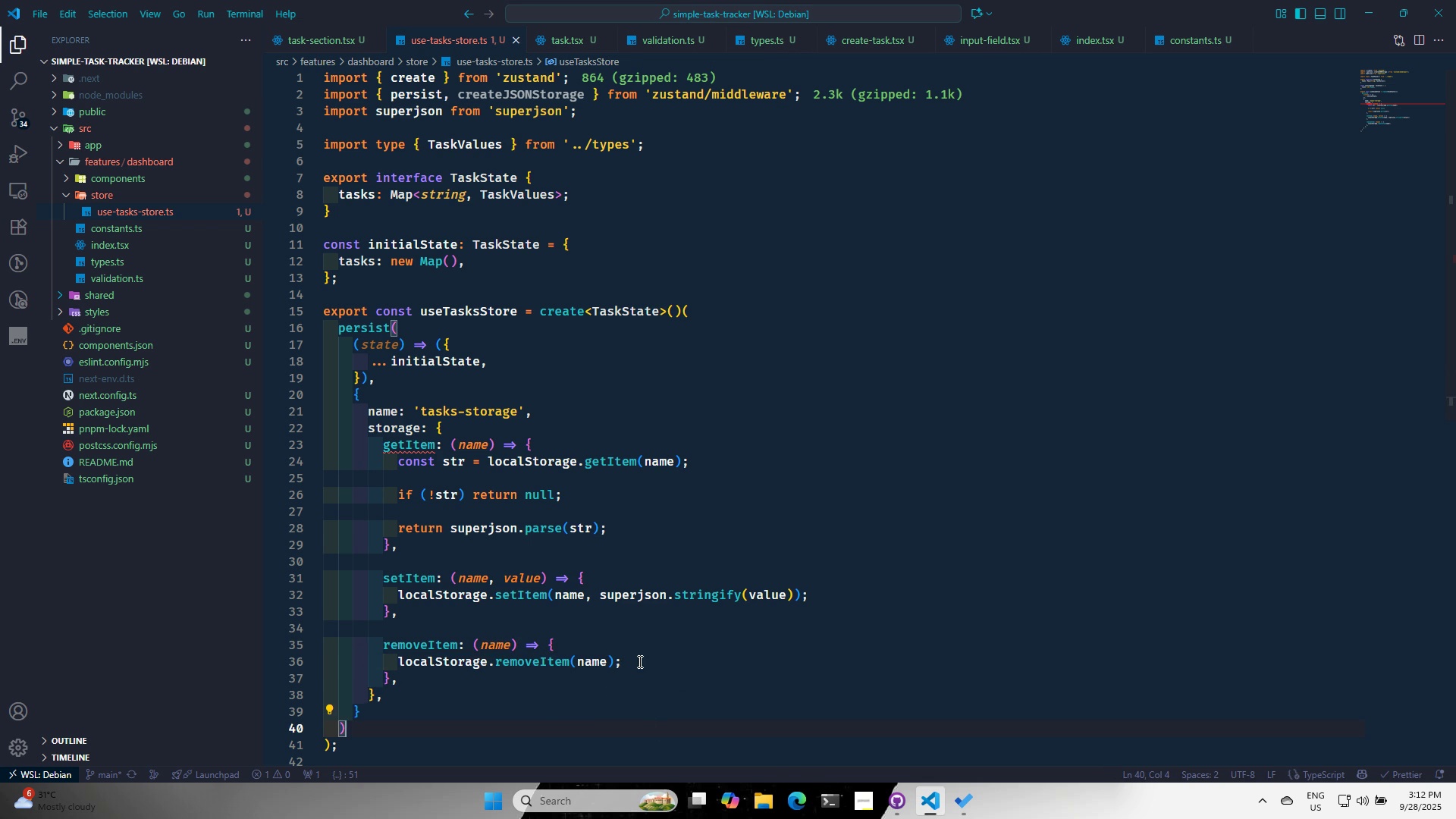 
scroll: coordinate [641, 661], scroll_direction: down, amount: 2.0
 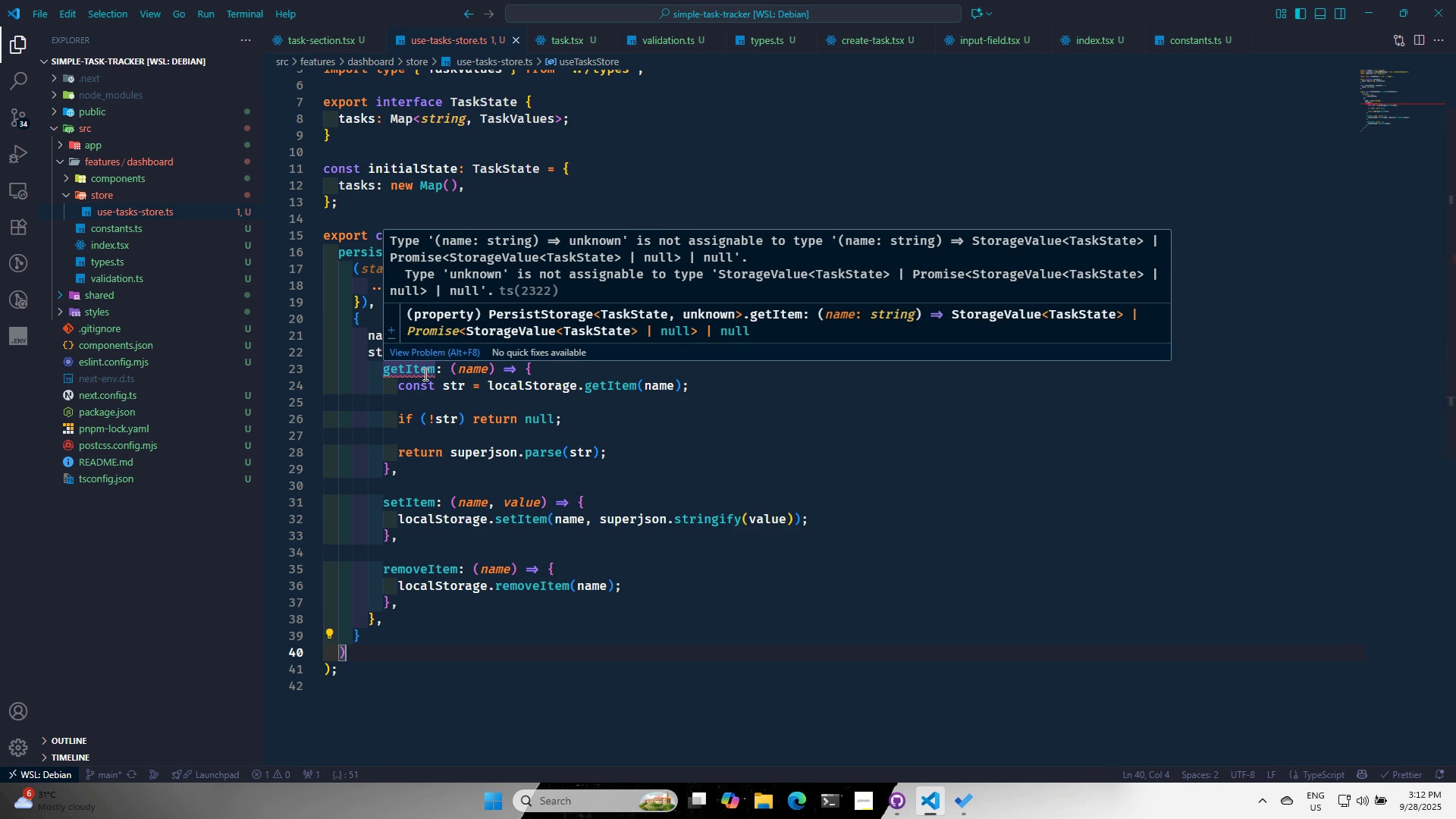 
wait(6.41)
 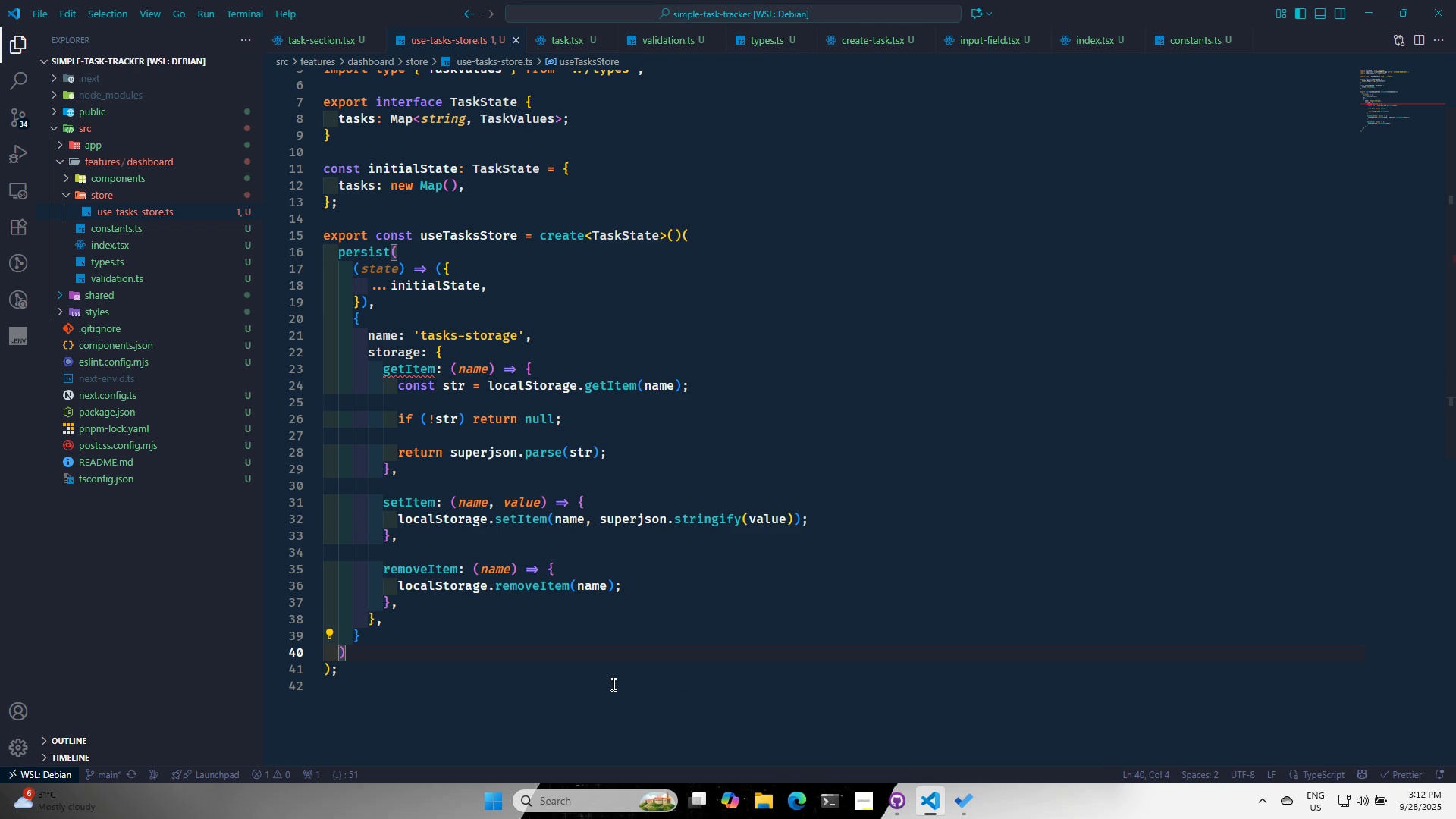 
key(Alt+AltLeft)
 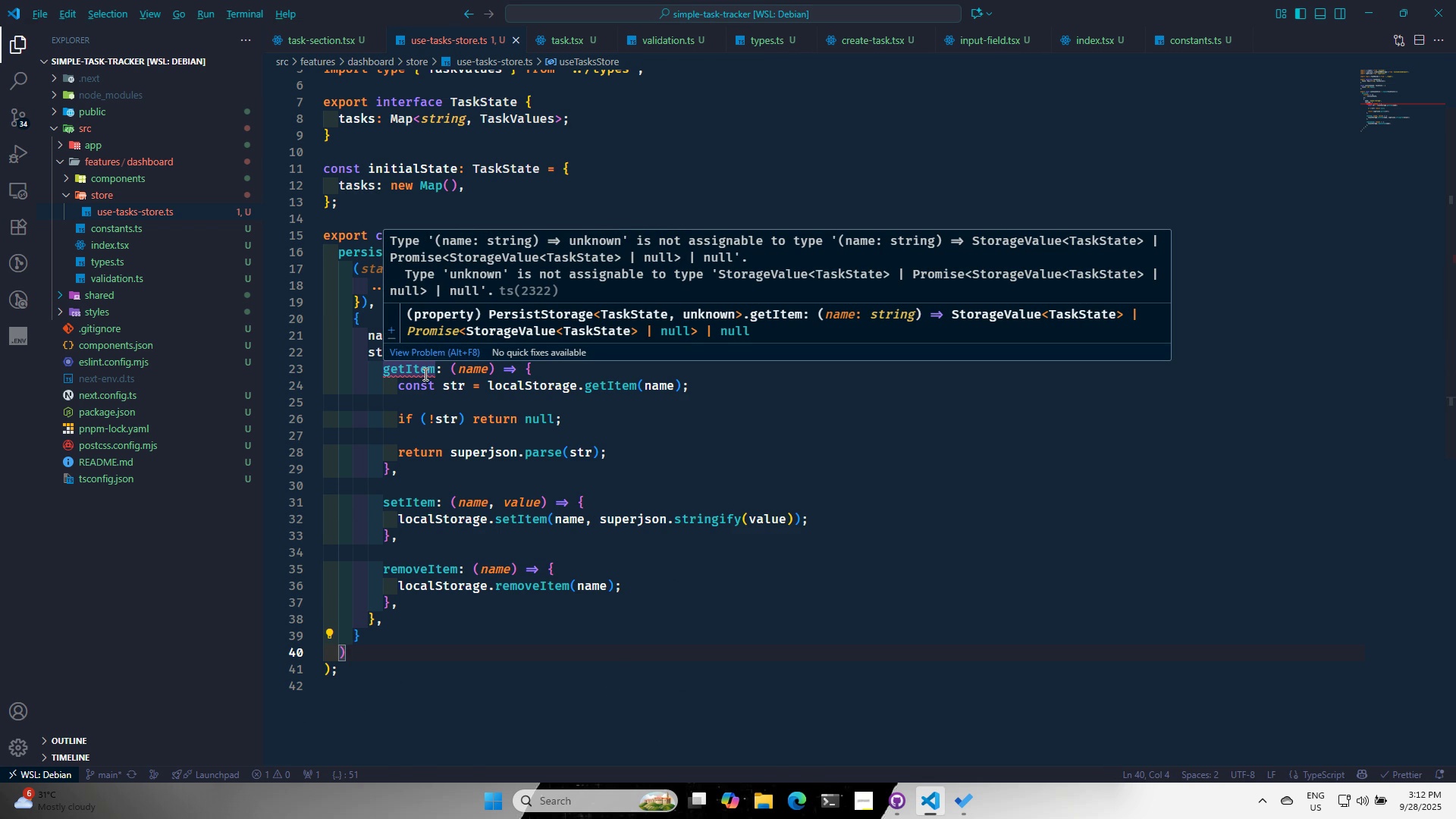 
key(Alt+Tab)
 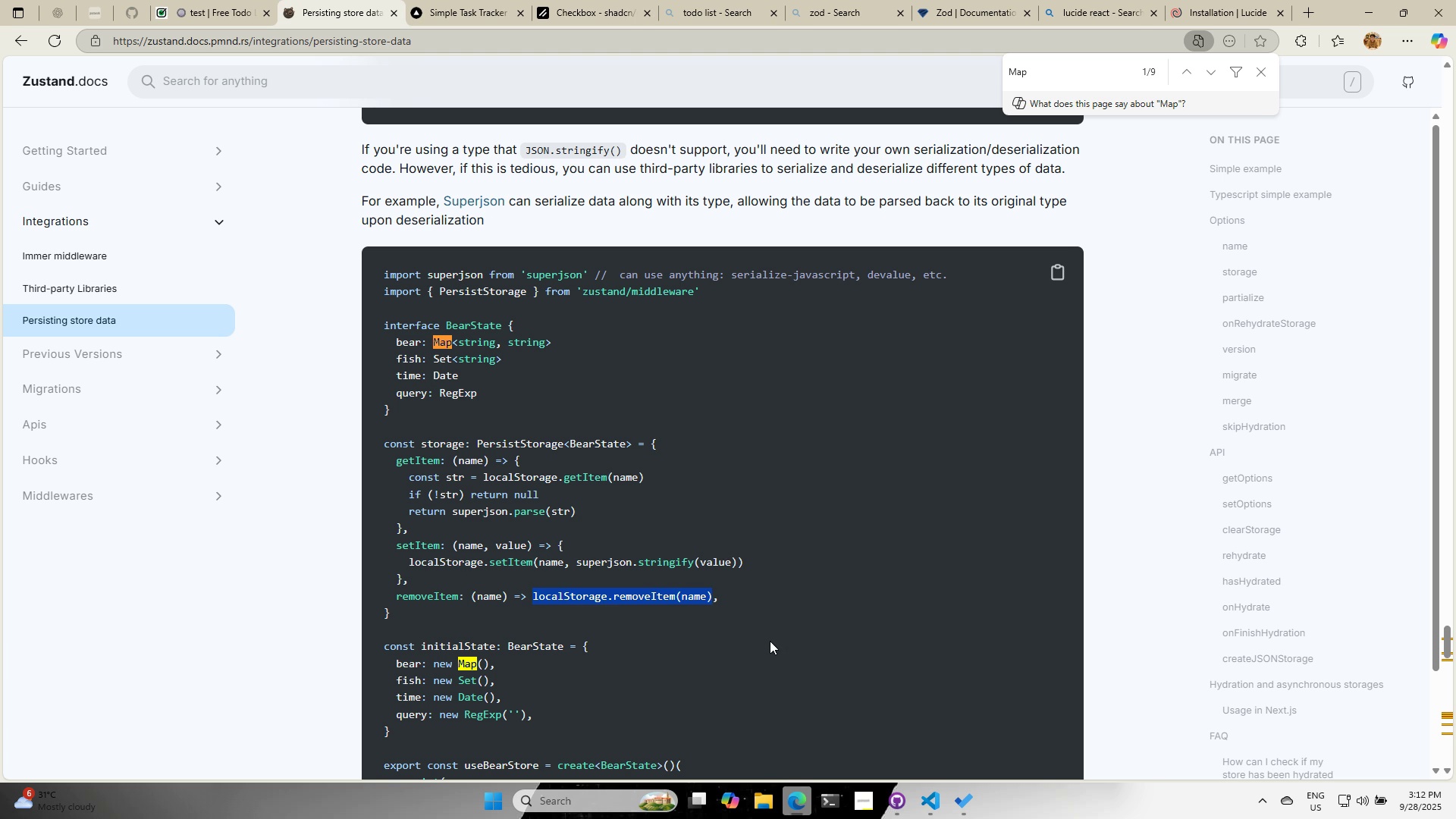 
key(Alt+AltLeft)
 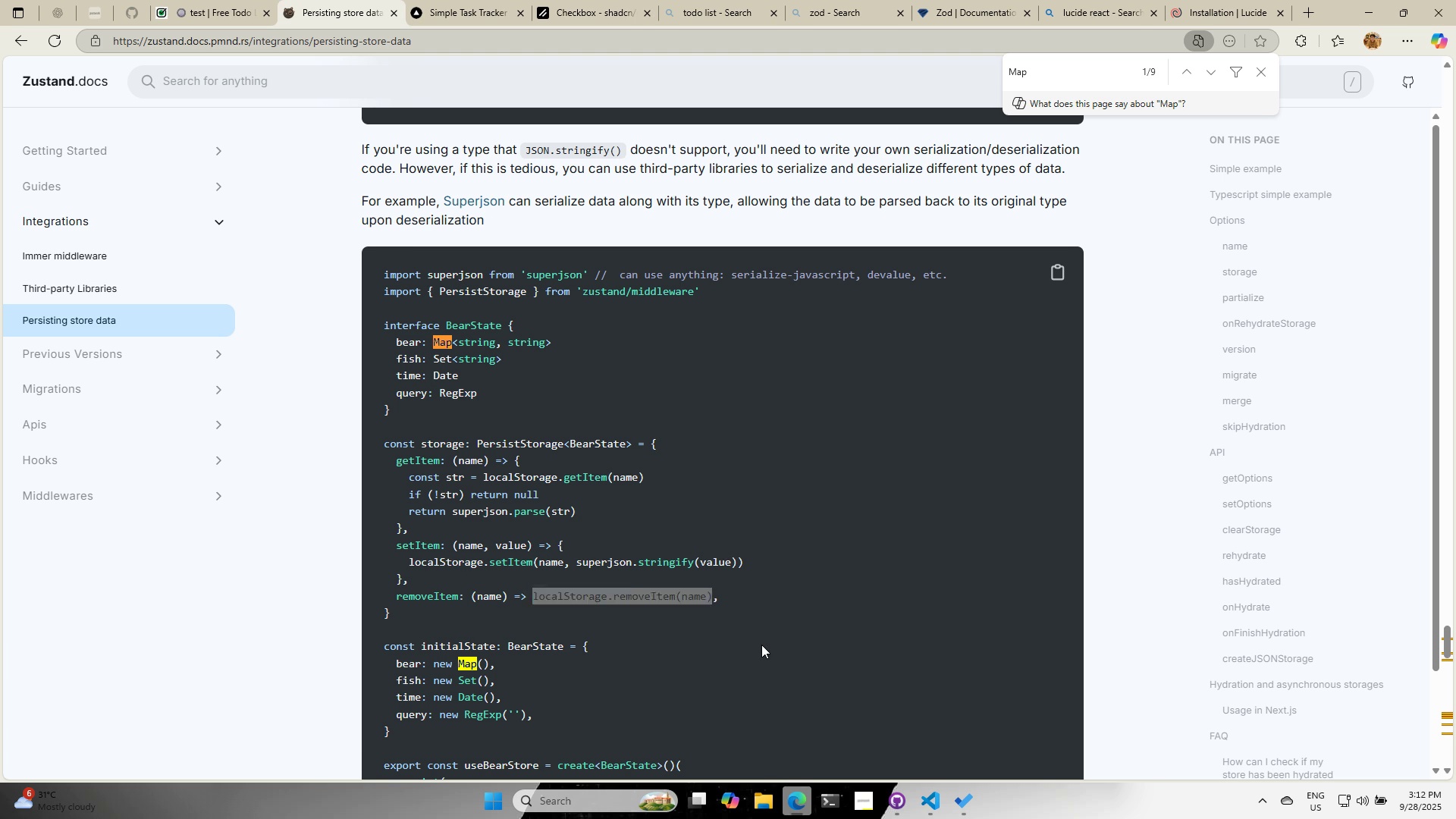 
key(Alt+Tab)
 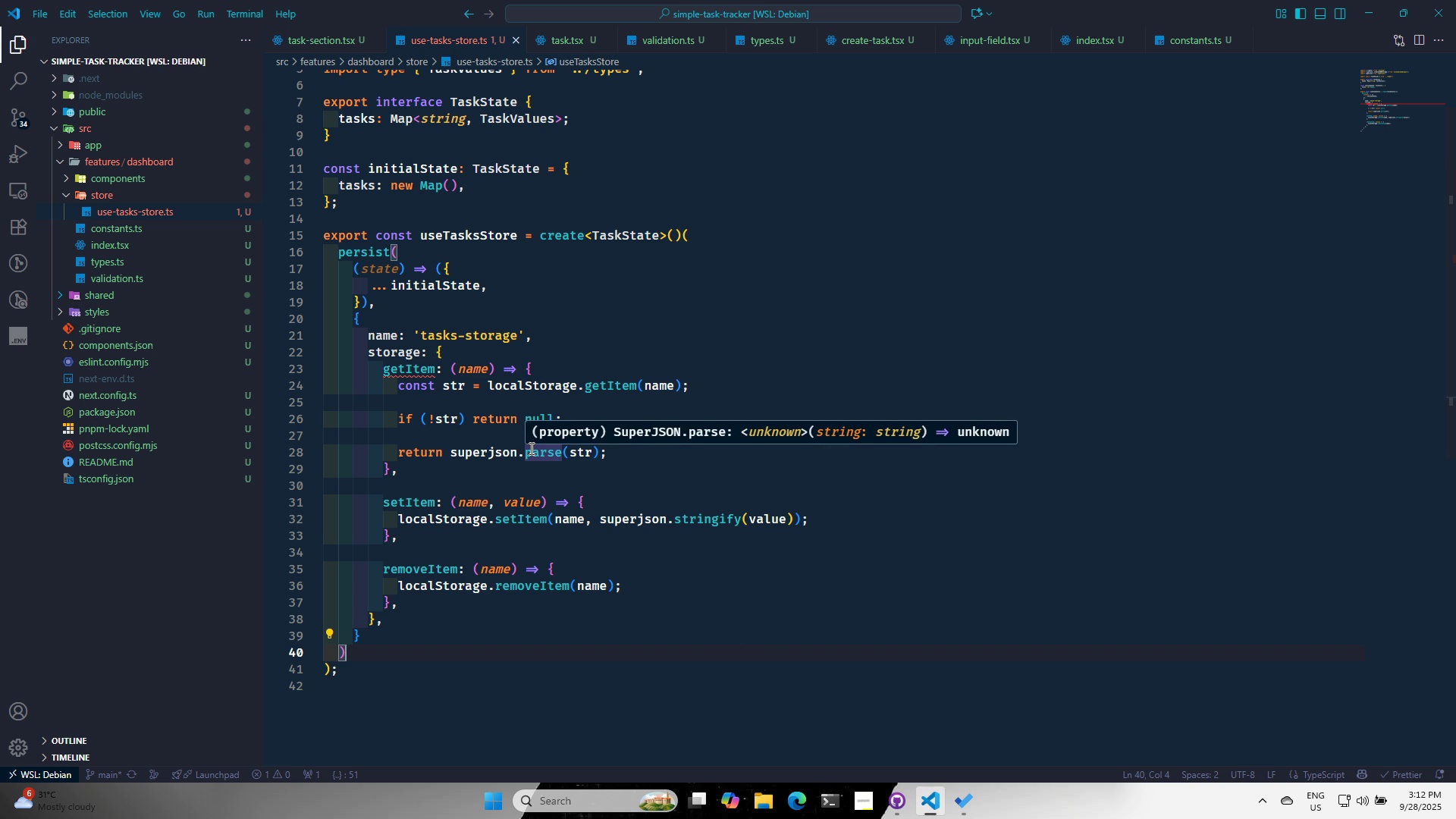 
key(Alt+AltLeft)
 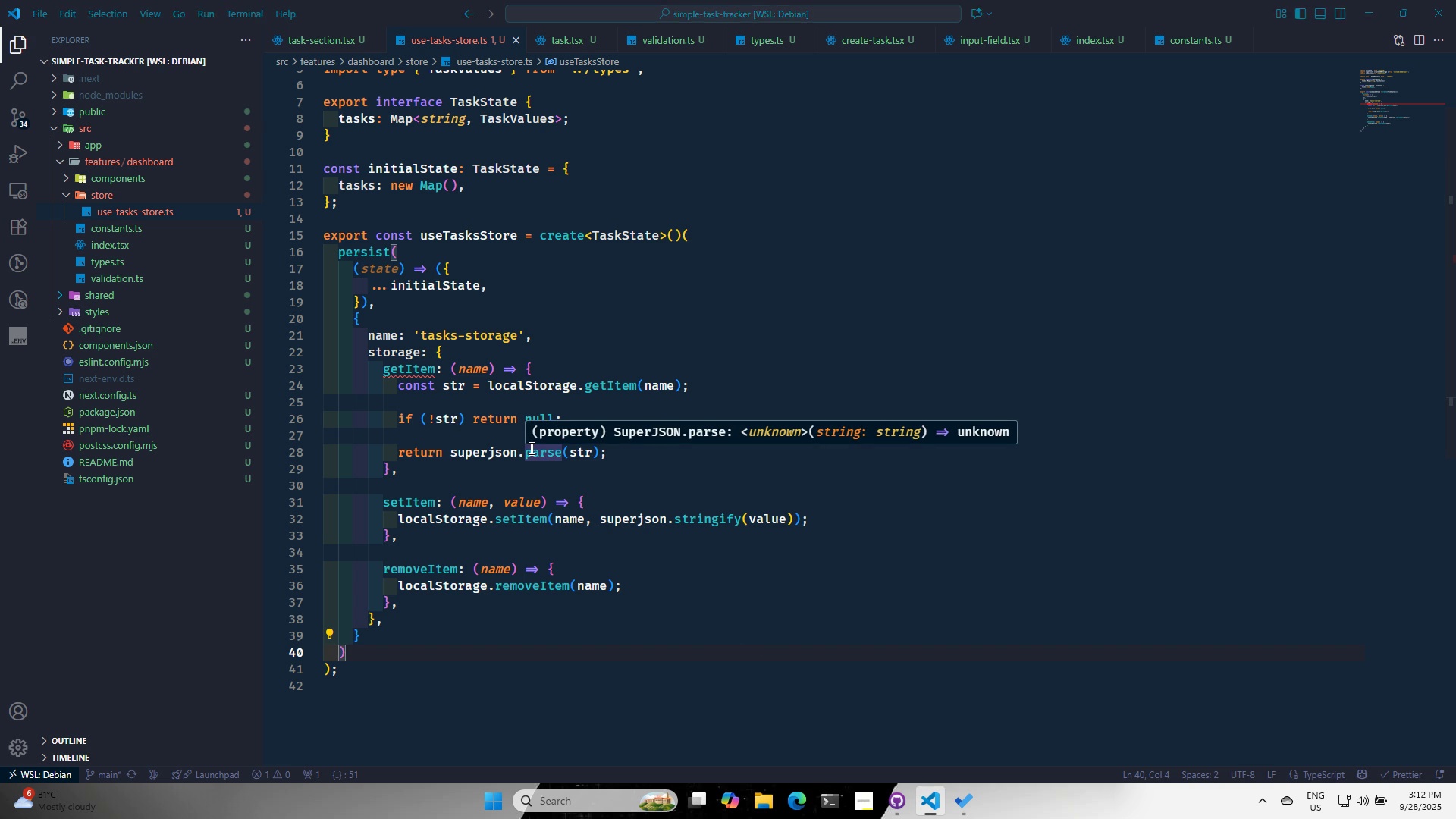 
key(Alt+Tab)
 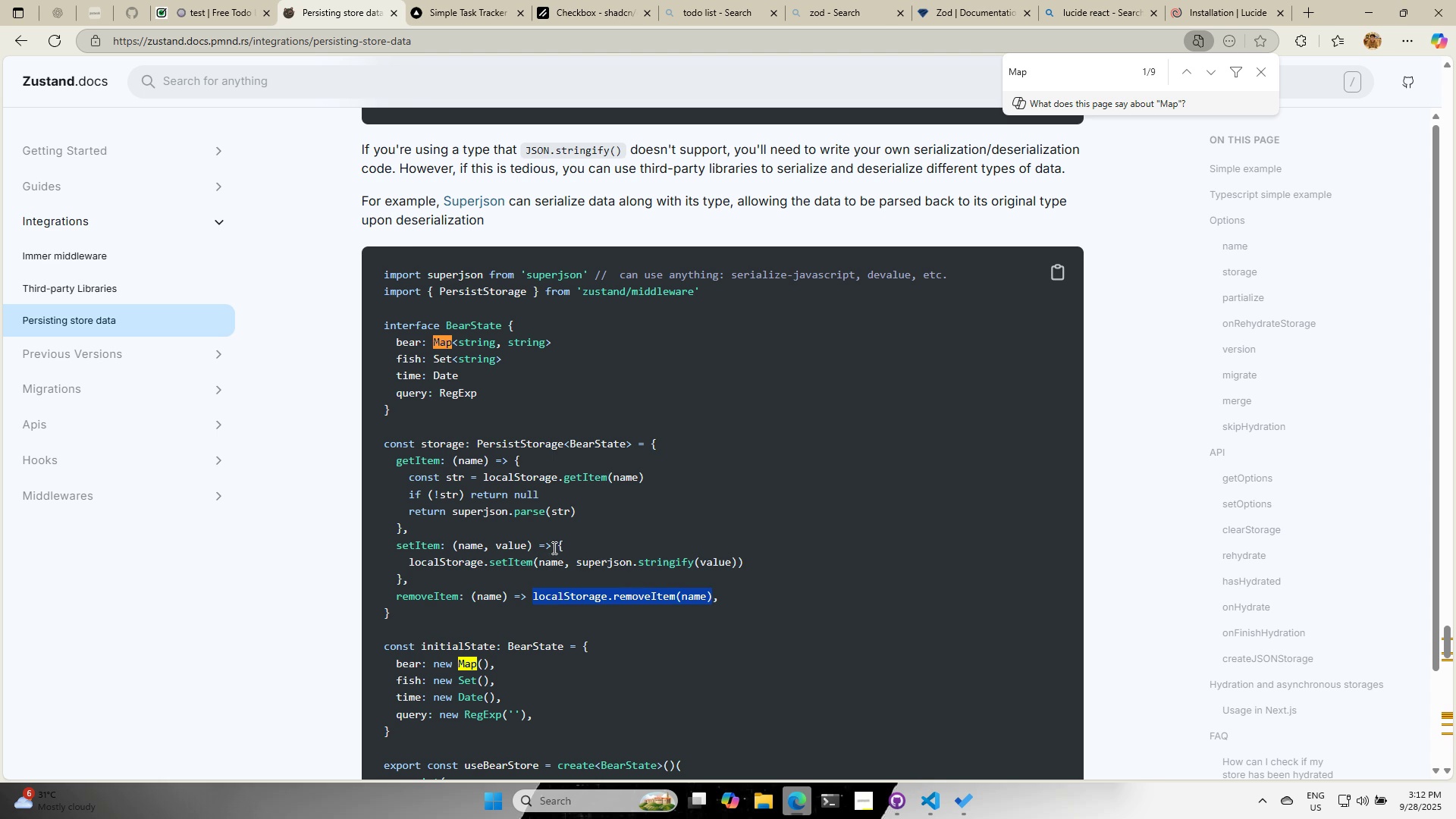 
key(Alt+AltLeft)
 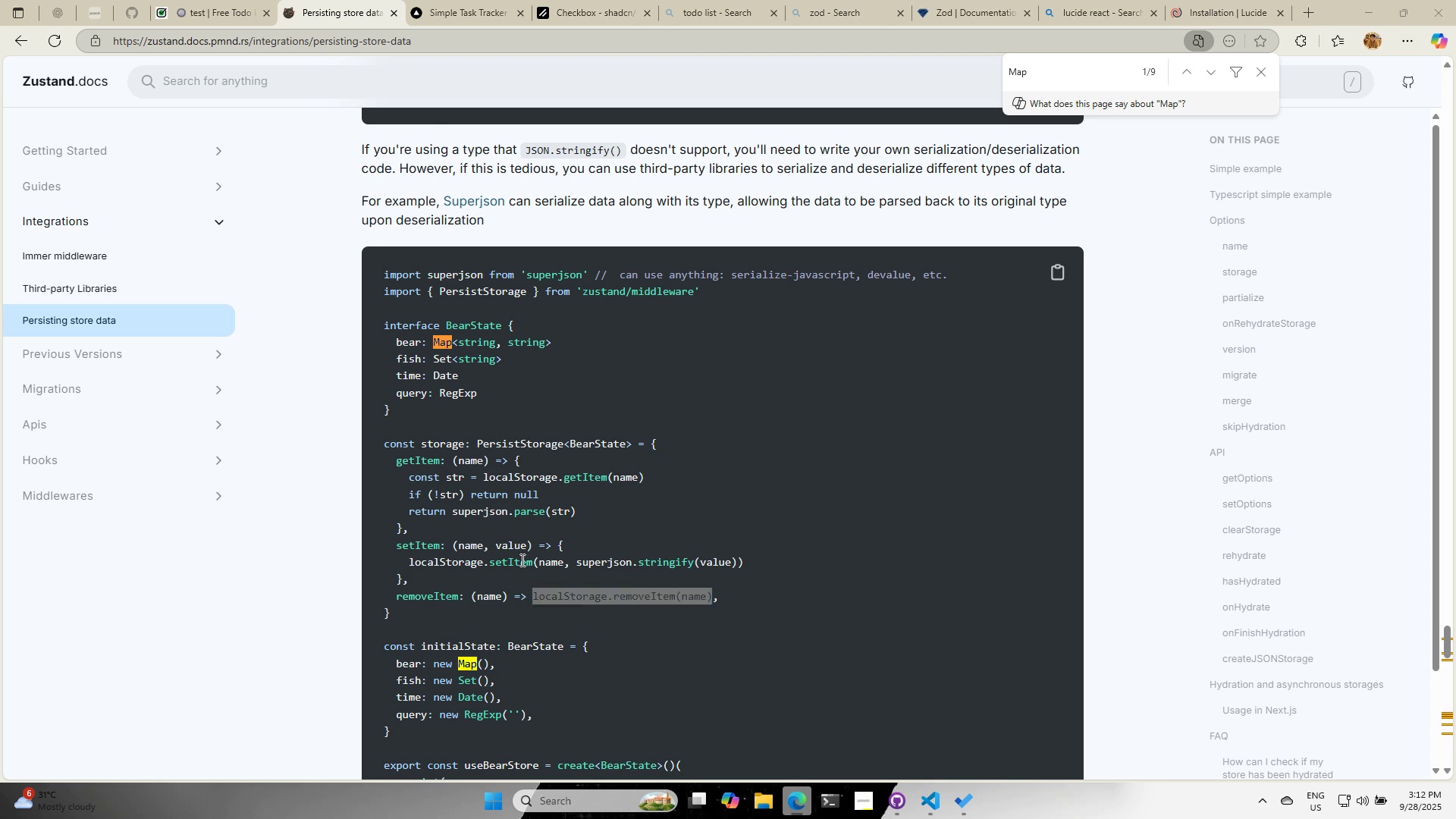 
key(Alt+Tab)
 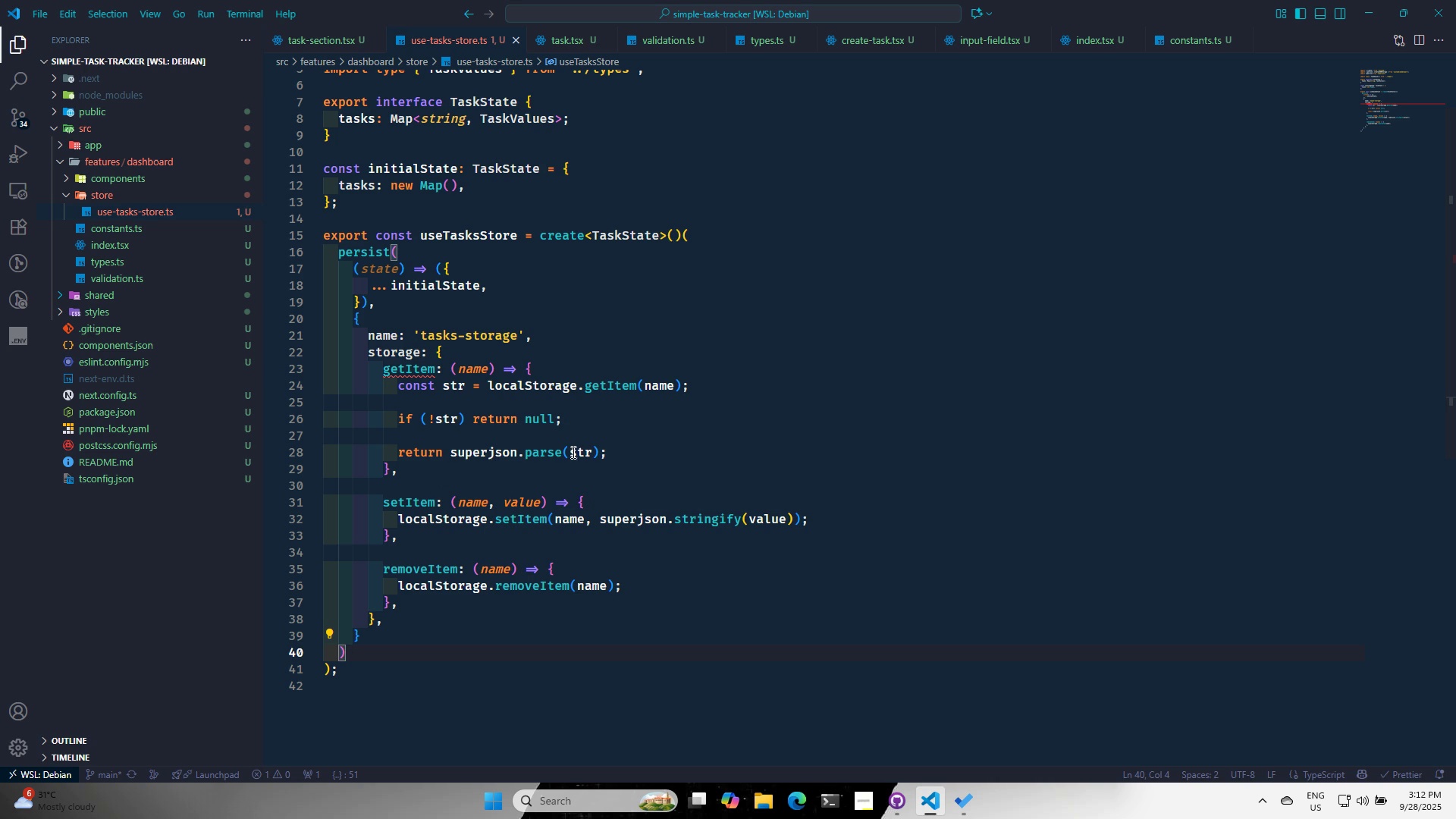 
left_click([562, 454])